 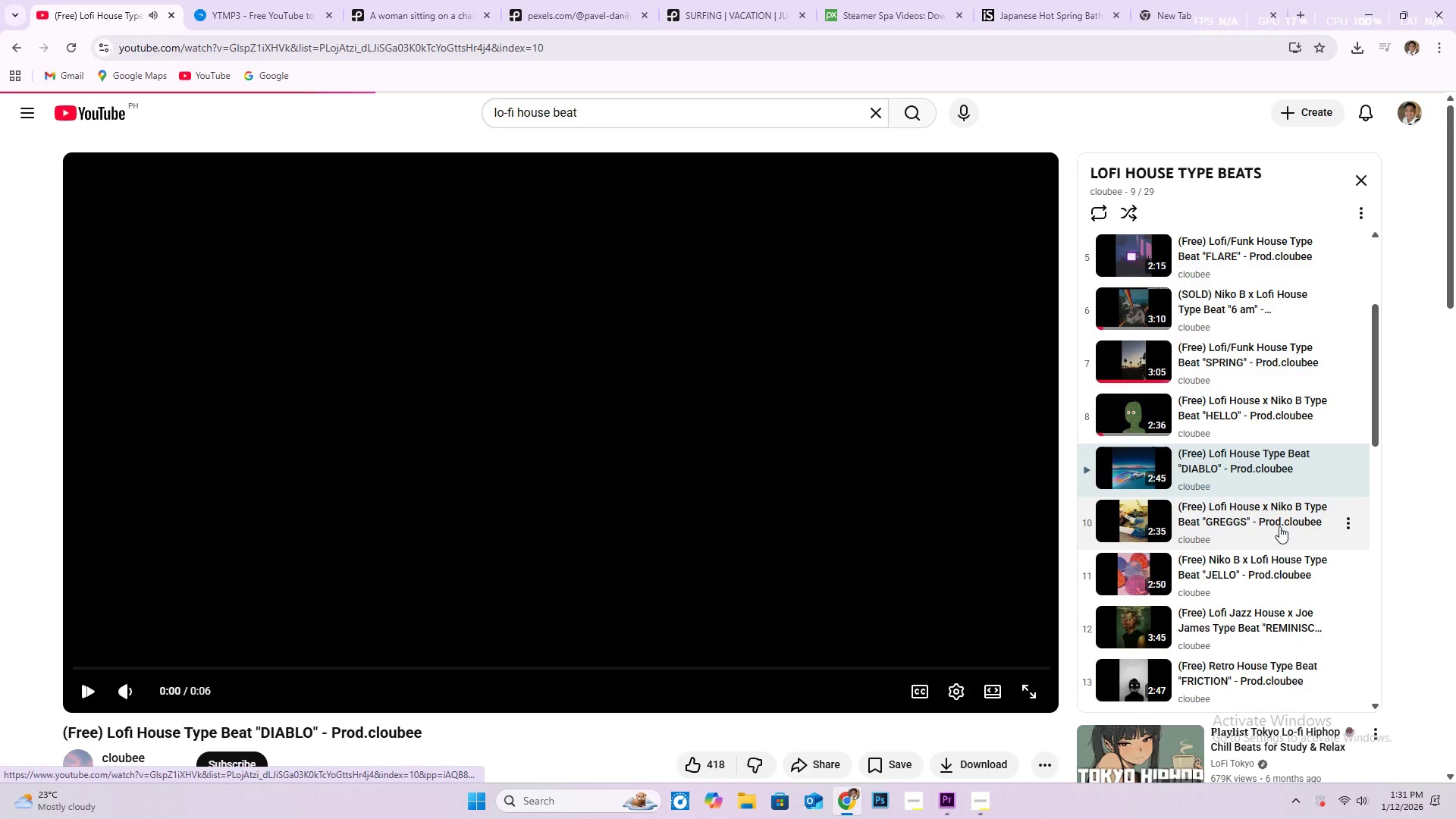 
mouse_move([959, 615])
 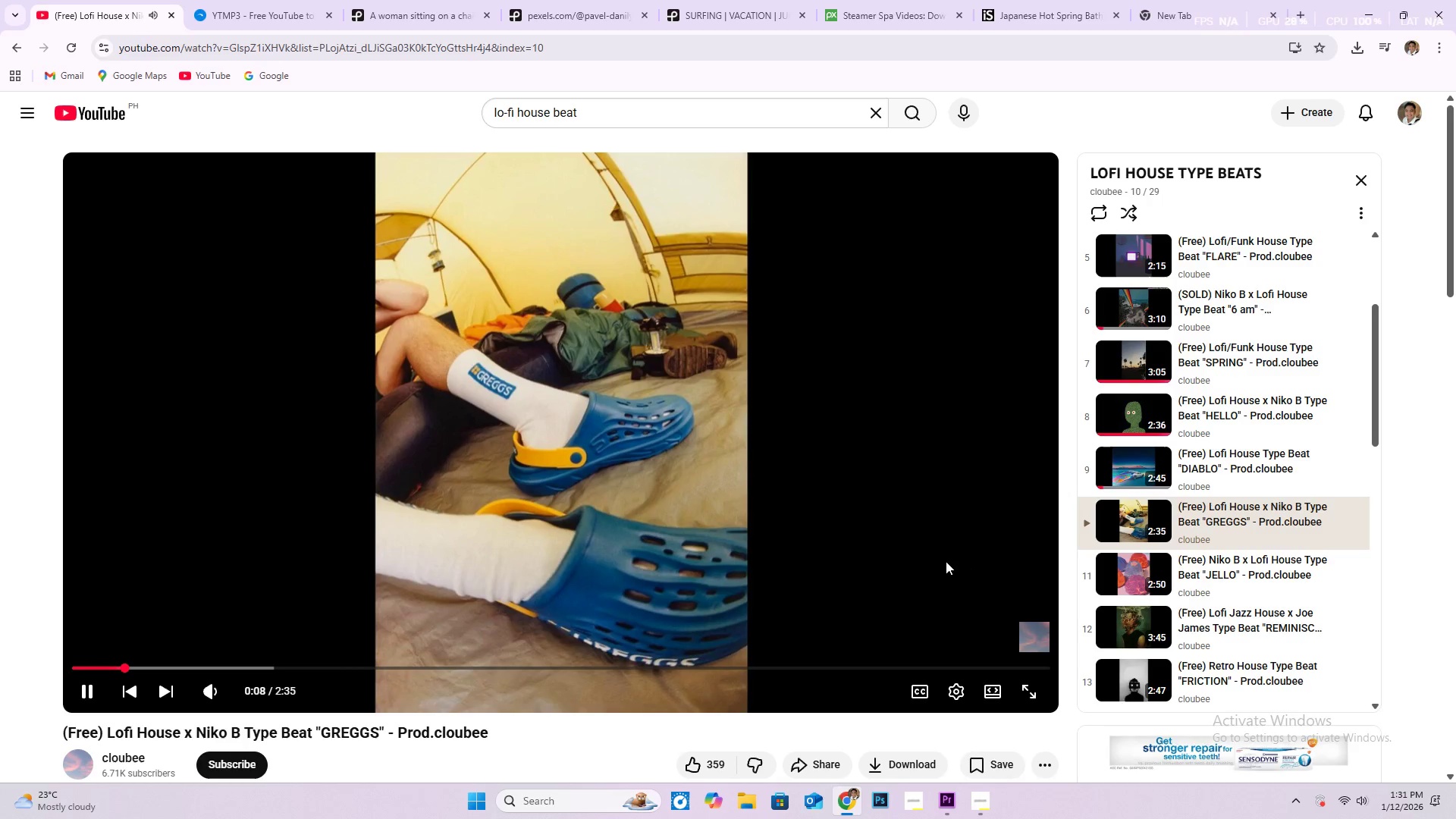 
wait(14.86)
 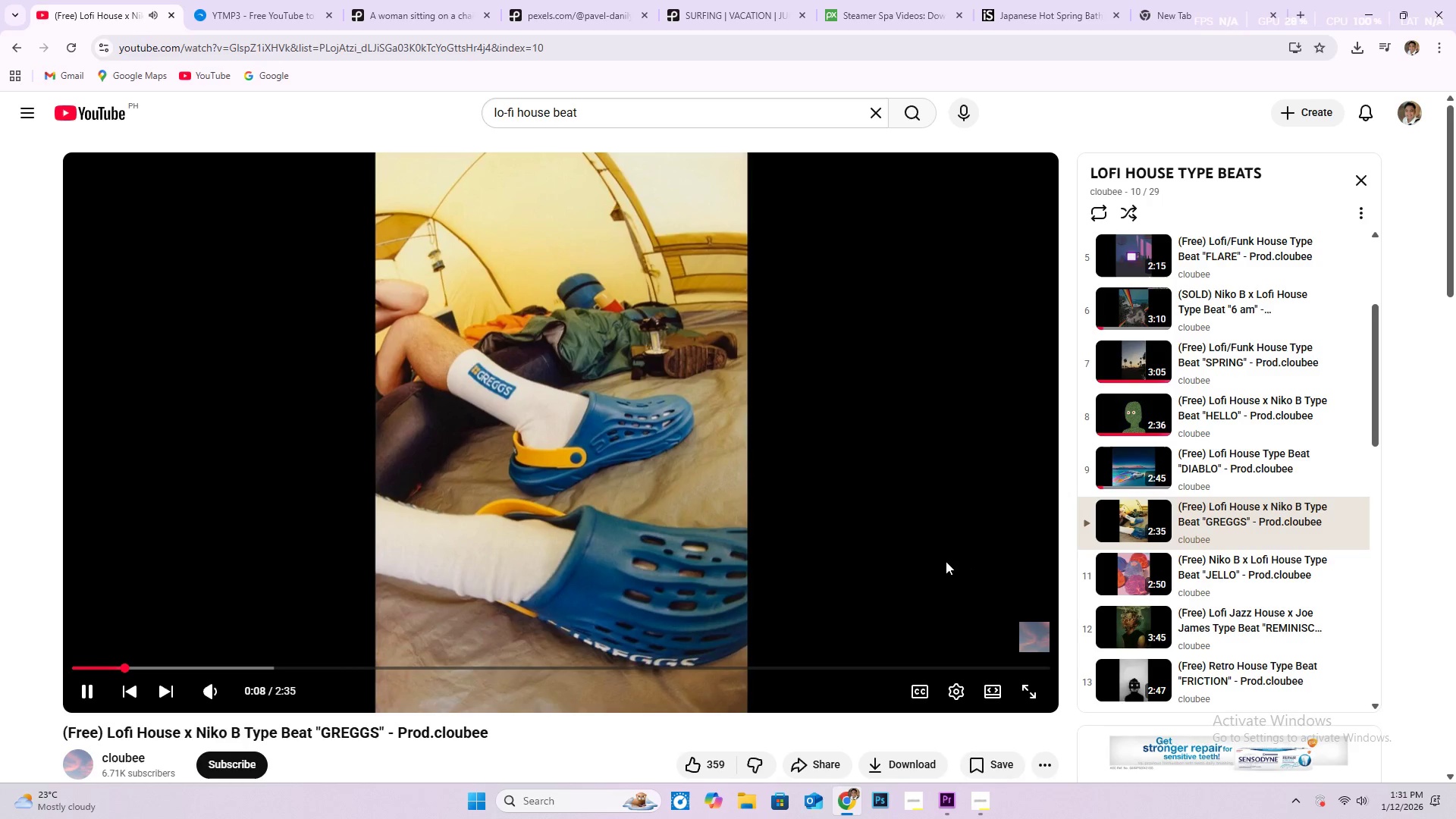 
mouse_move([1269, 576])
 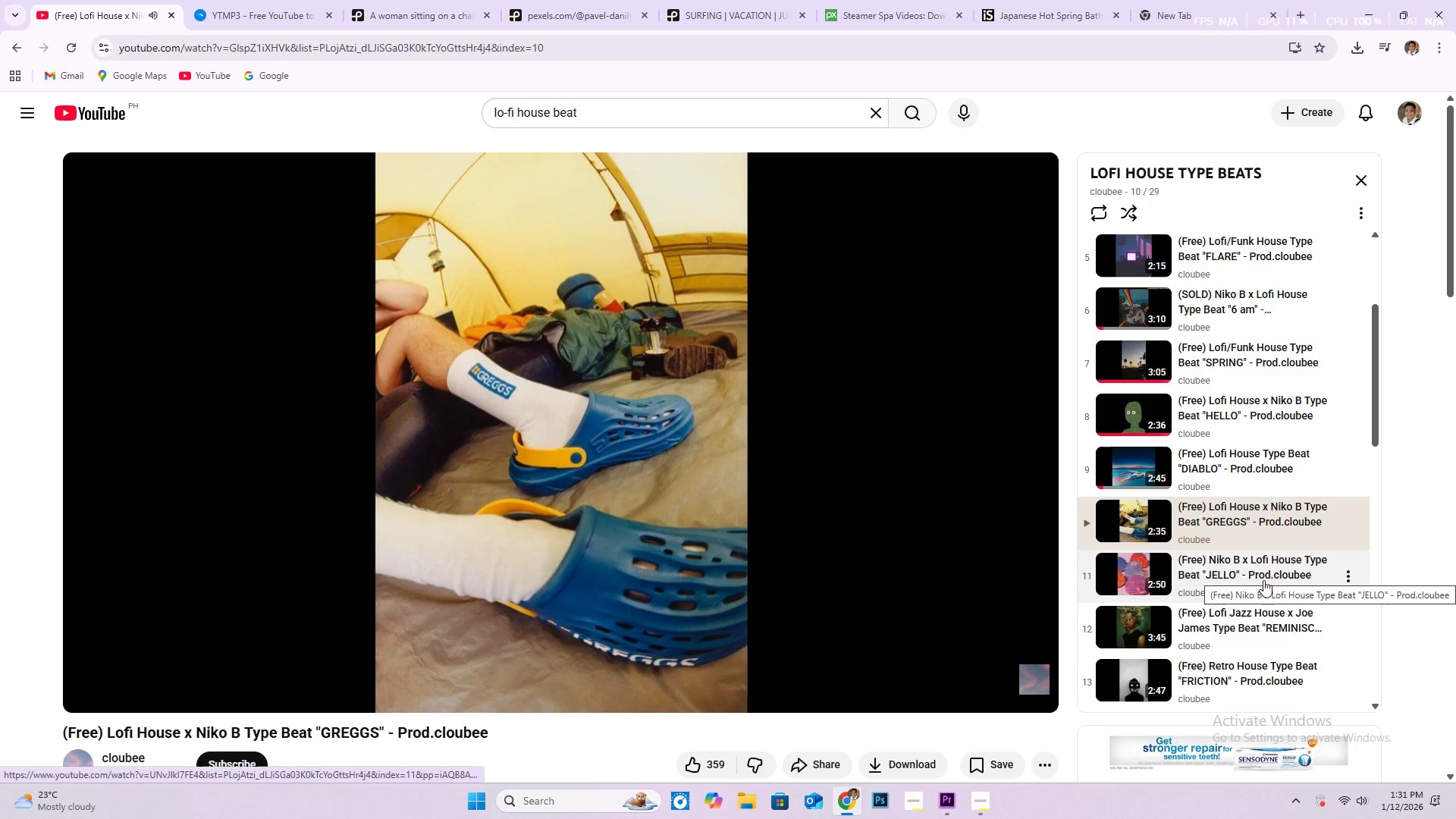 
left_click([1261, 573])
 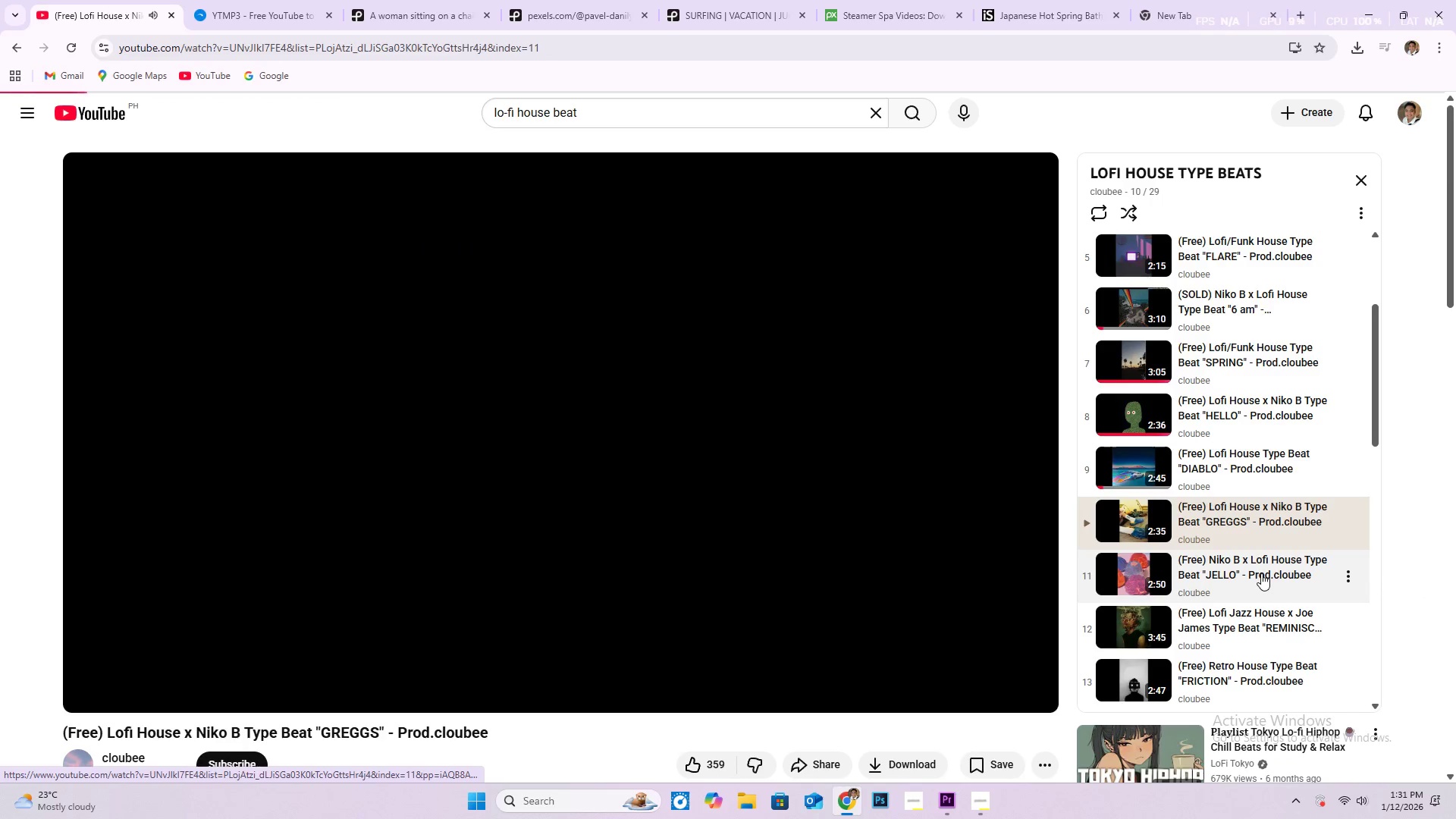 
mouse_move([998, 556])
 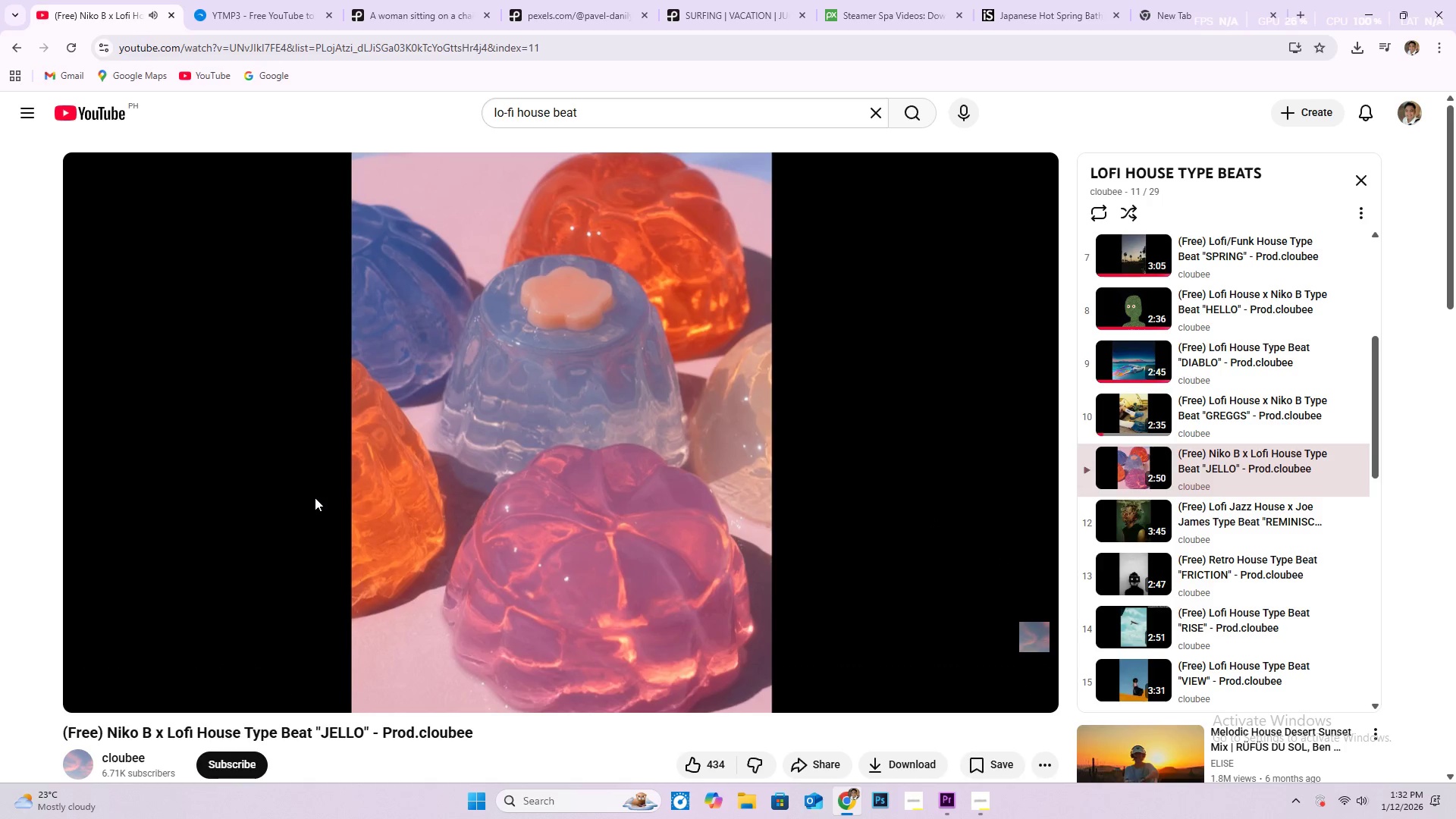 
wait(9.6)
 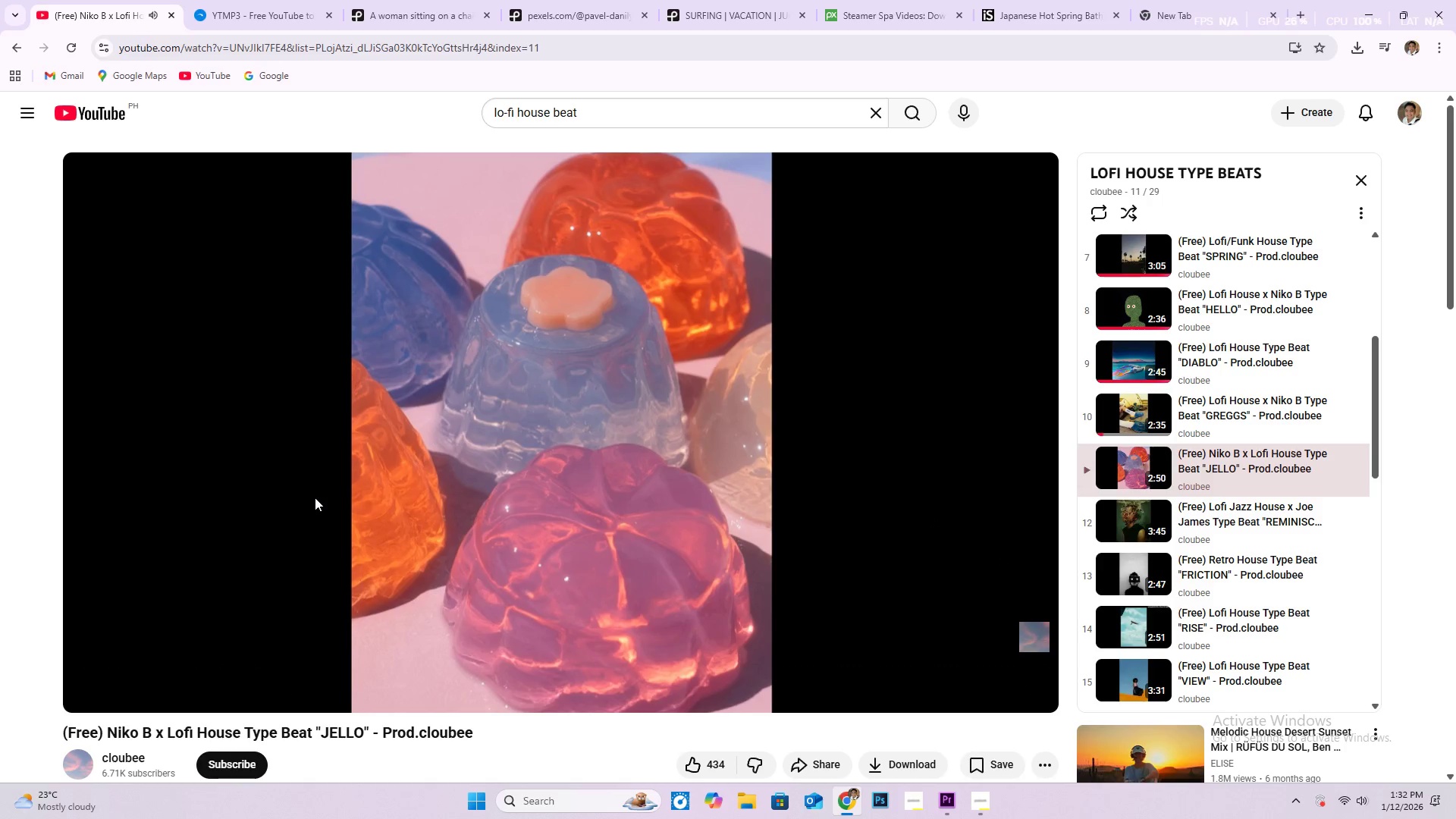 
left_click([1294, 625])
 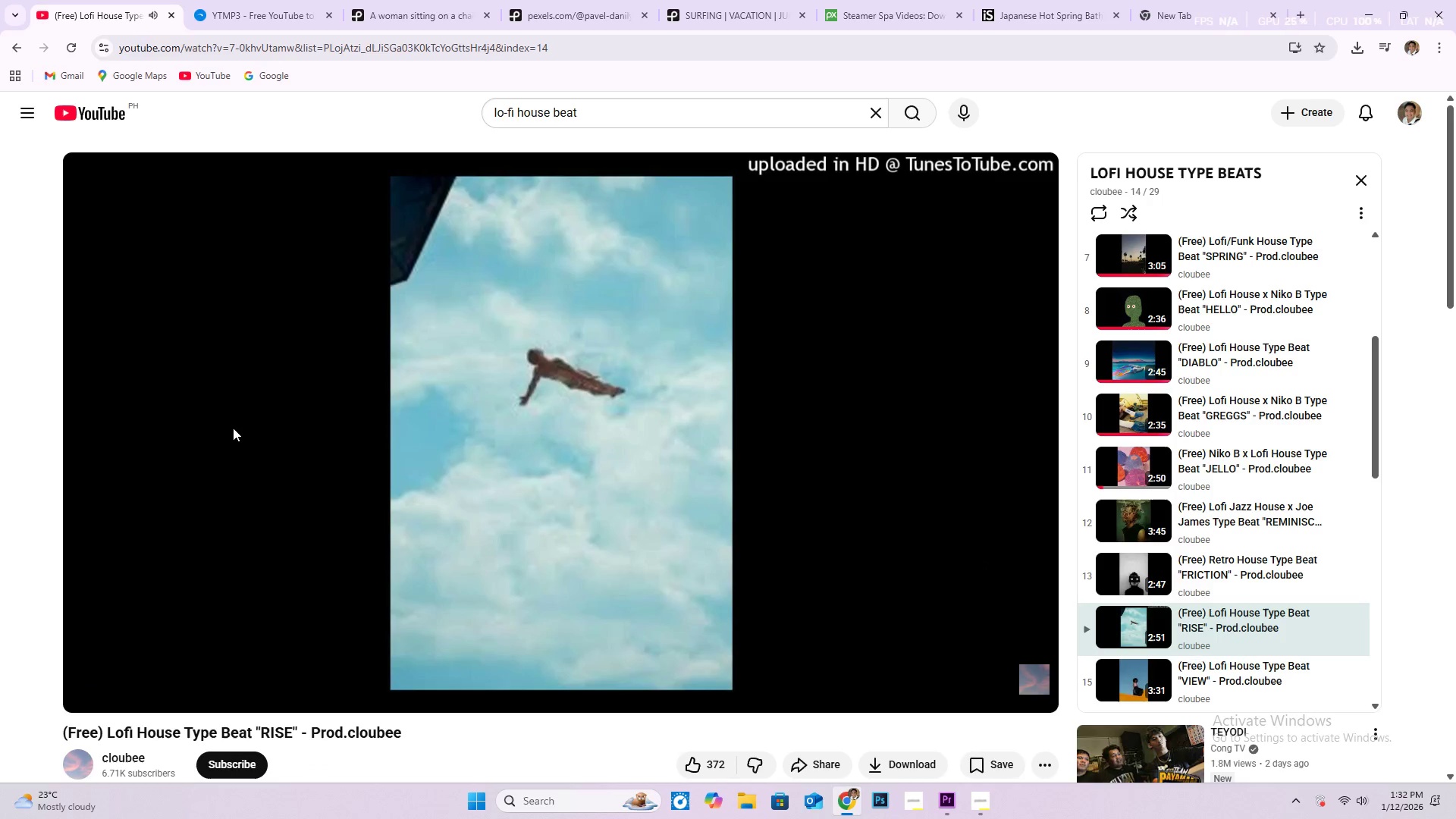 
wait(24.7)
 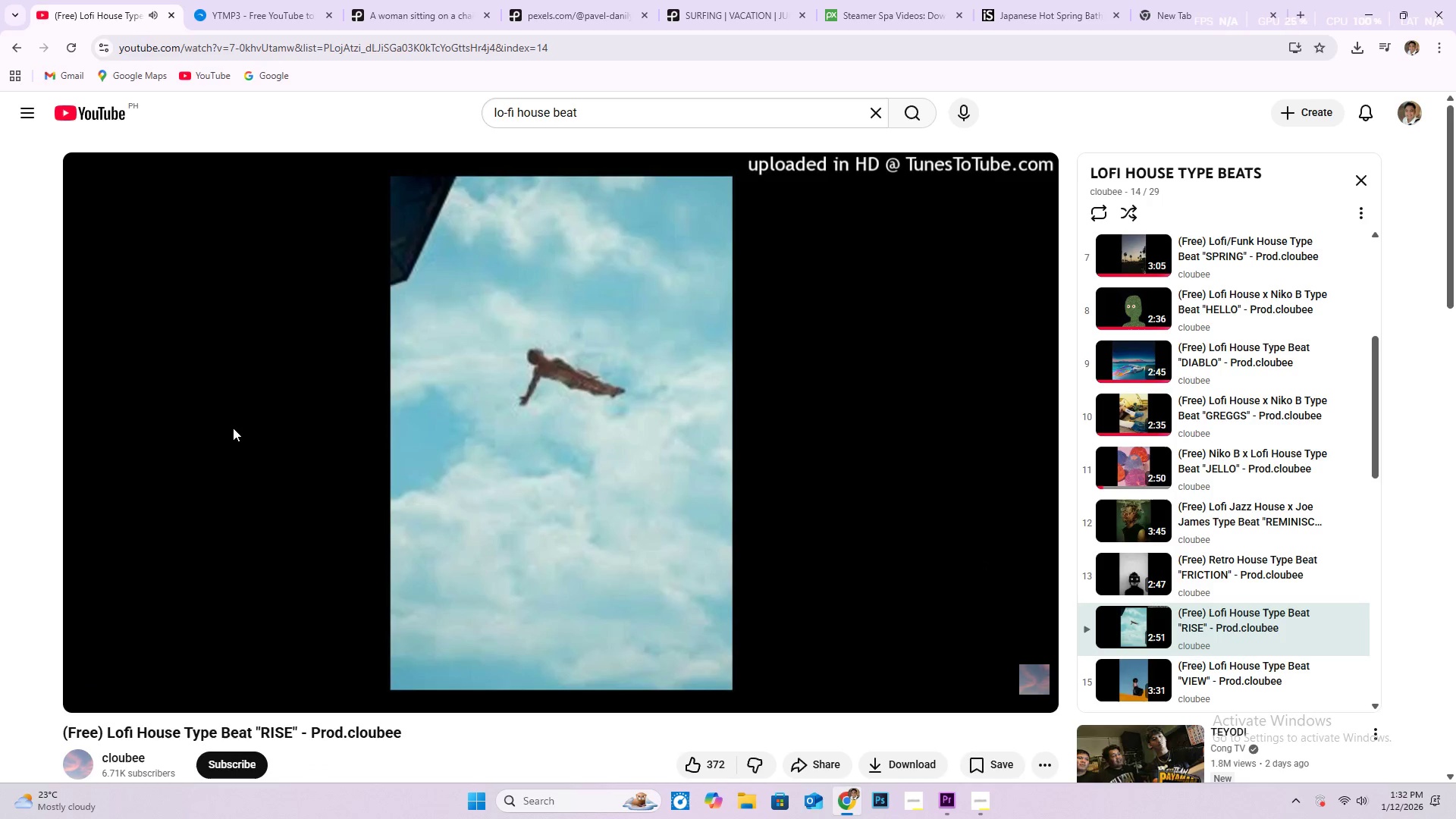 
scroll: coordinate [1298, 667], scroll_direction: down, amount: 1.0
 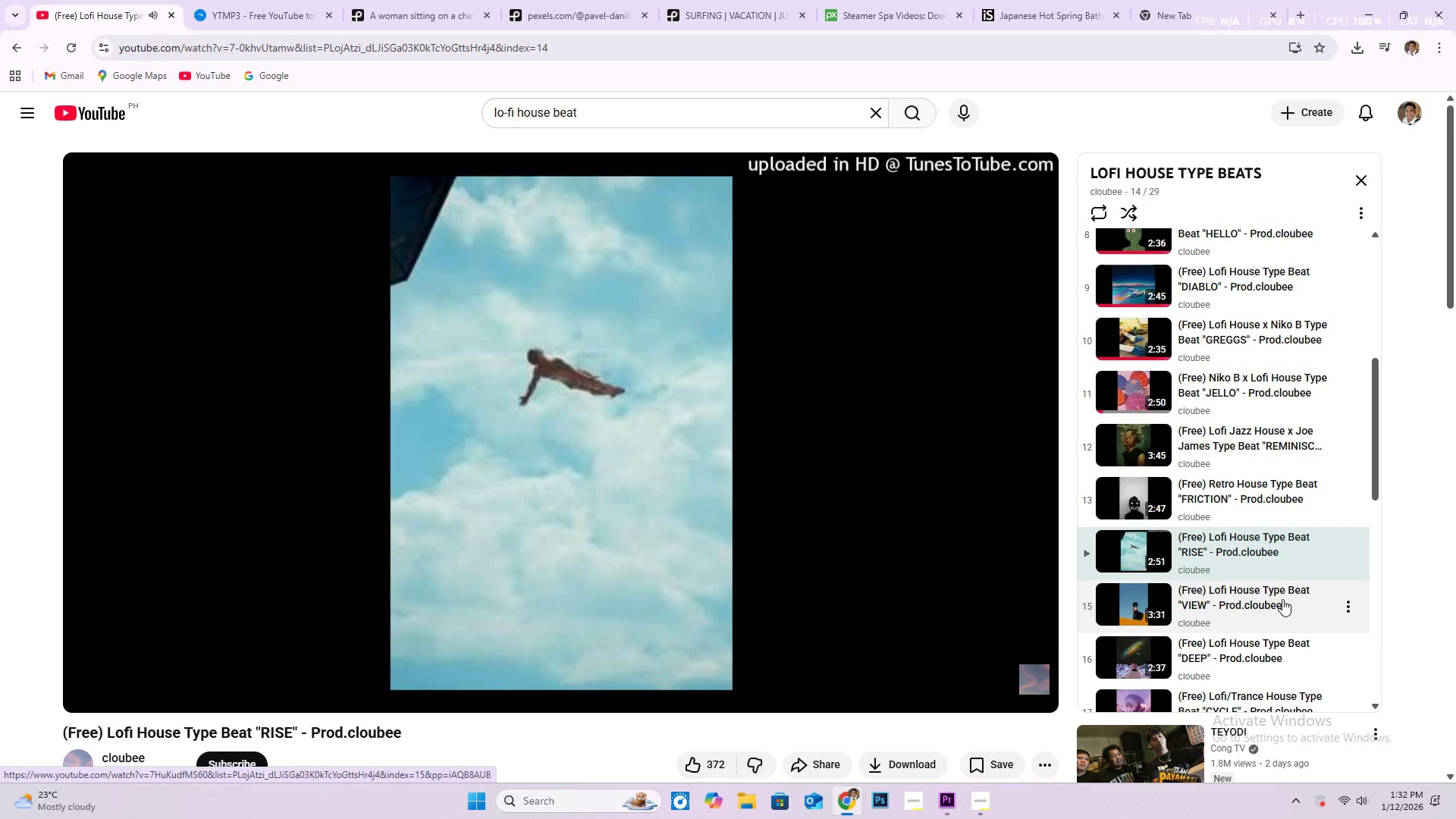 
left_click([1283, 600])
 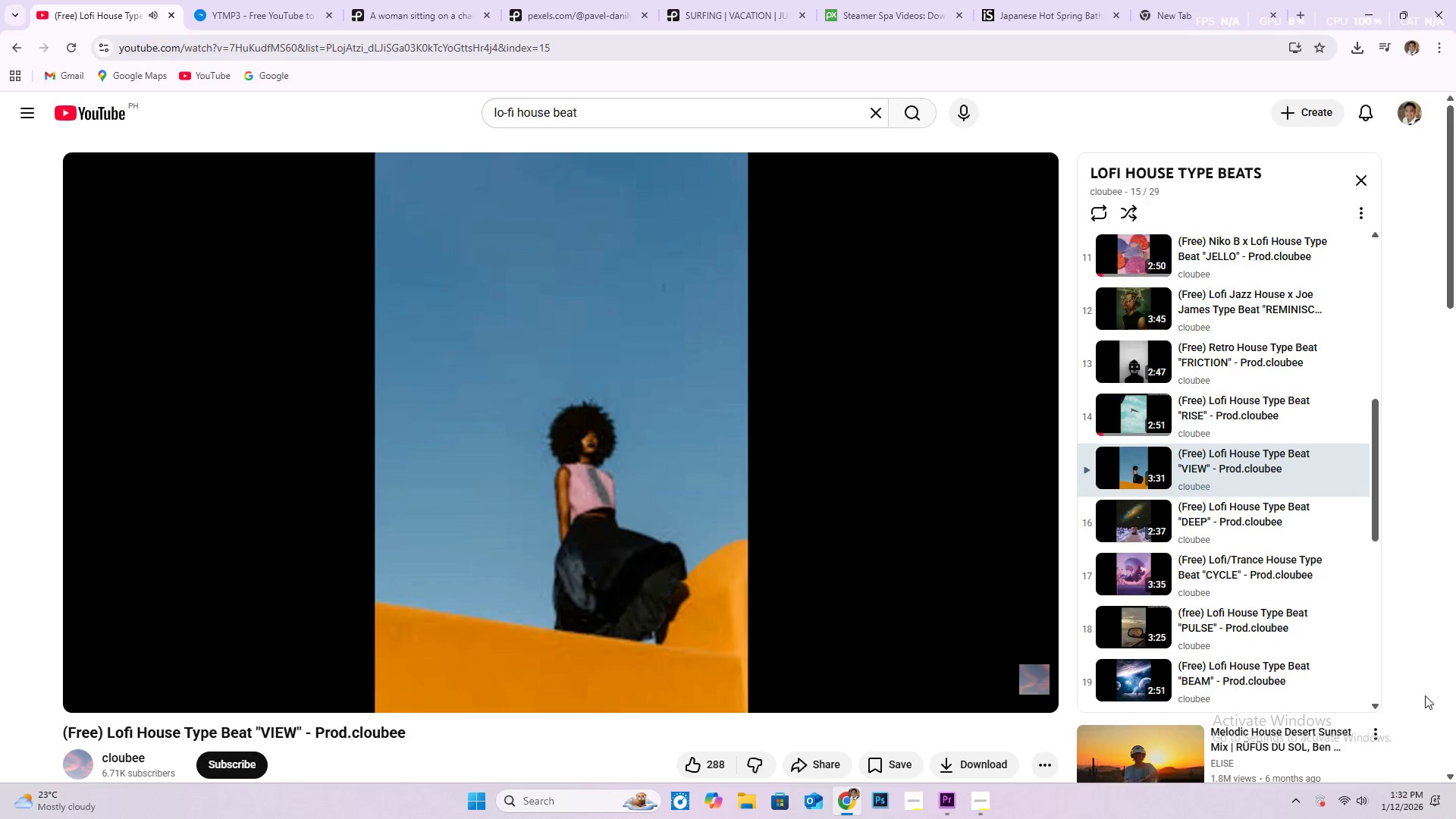 
wait(21.89)
 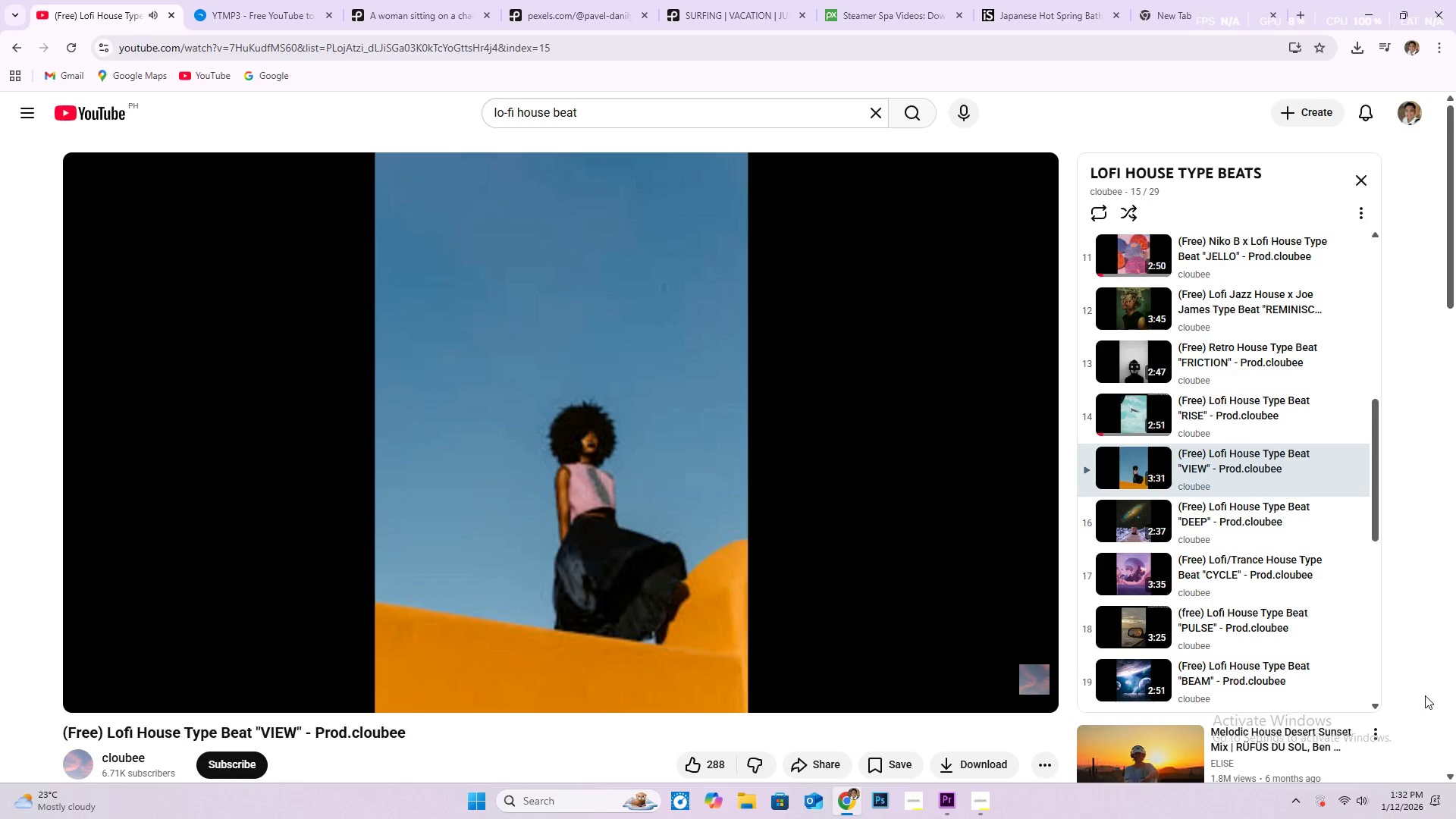 
left_click([981, 802])